 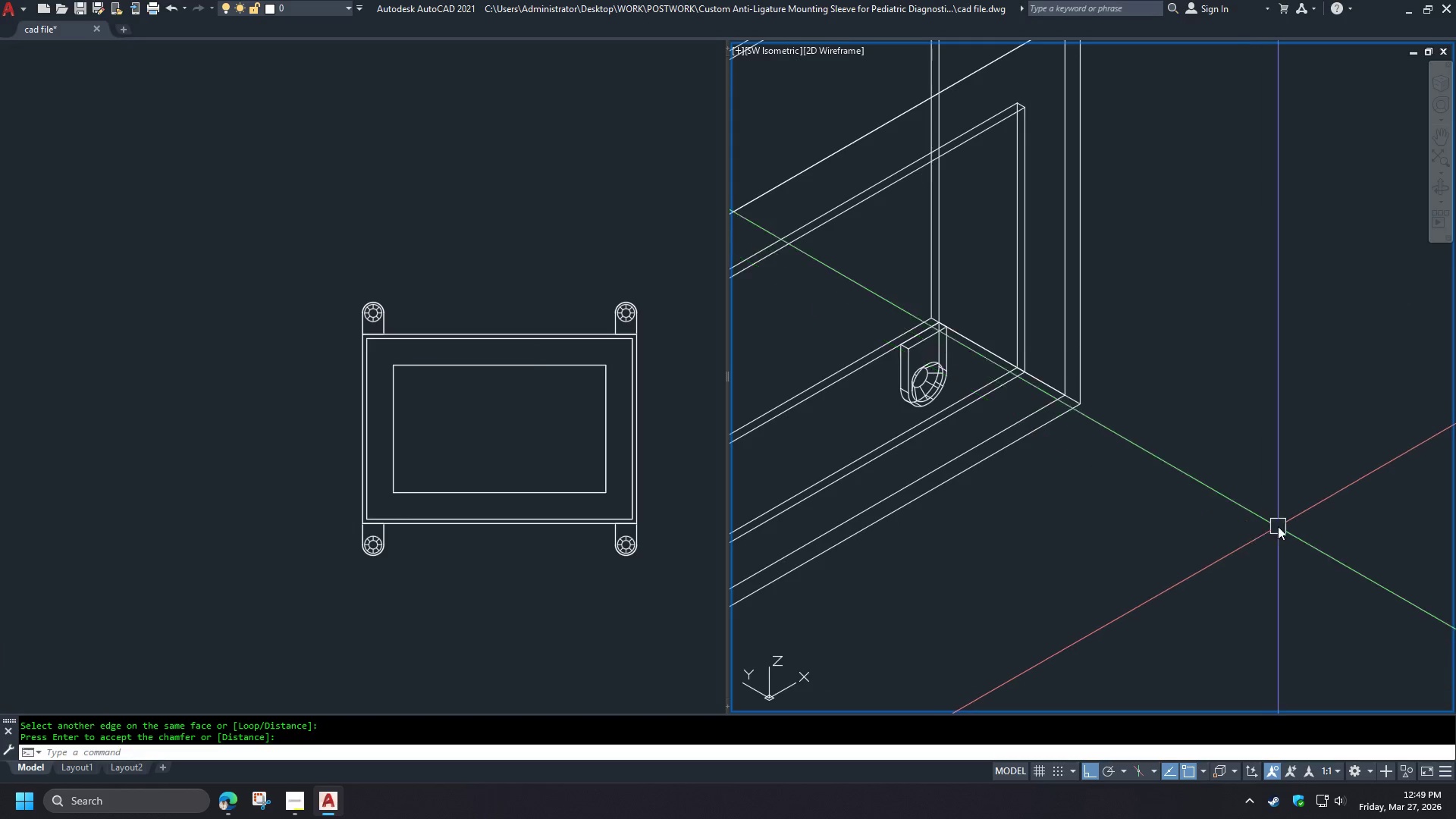 
scroll: coordinate [1279, 521], scroll_direction: down, amount: 2.0
 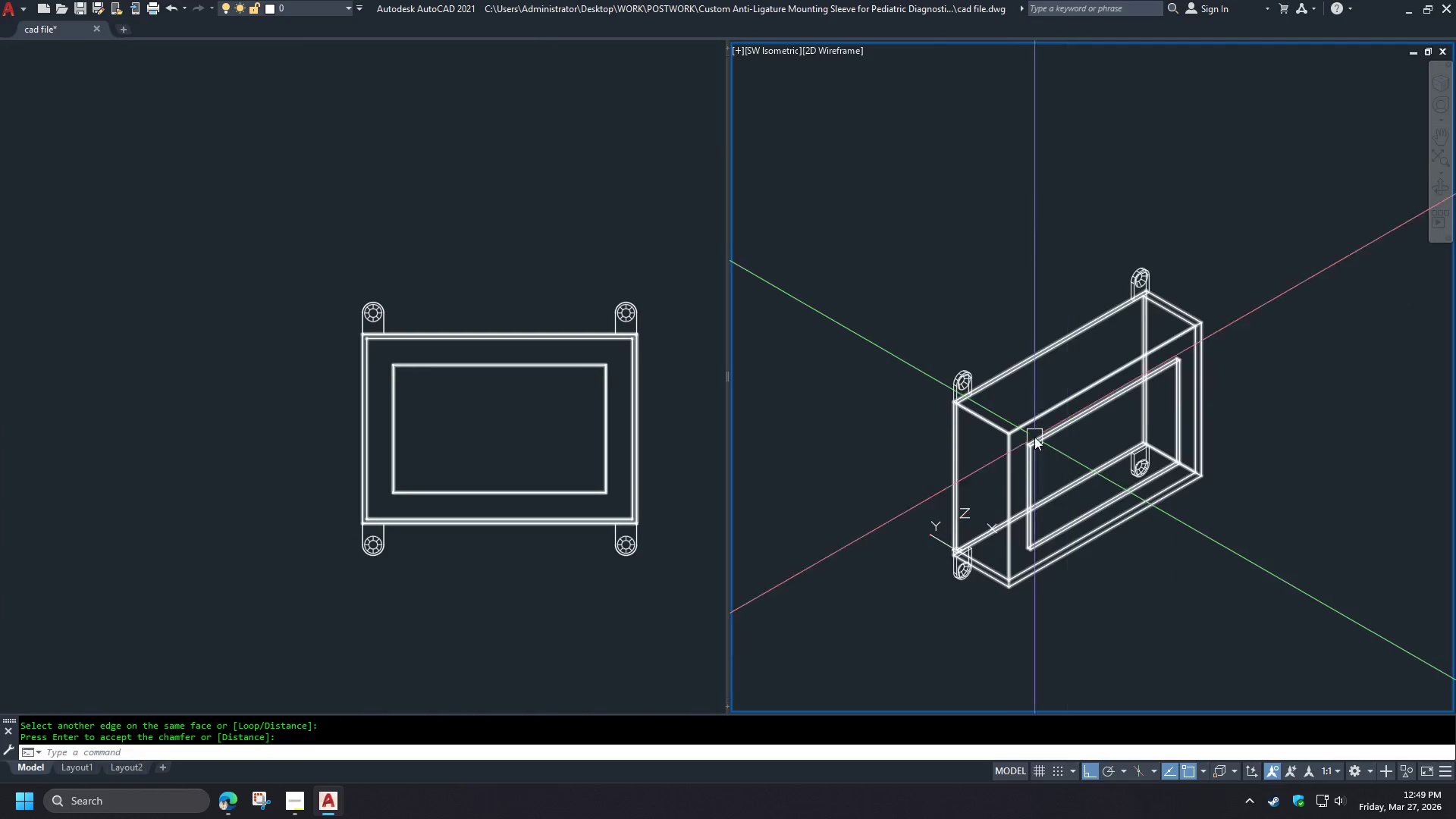 
scroll: coordinate [1018, 402], scroll_direction: up, amount: 2.0
 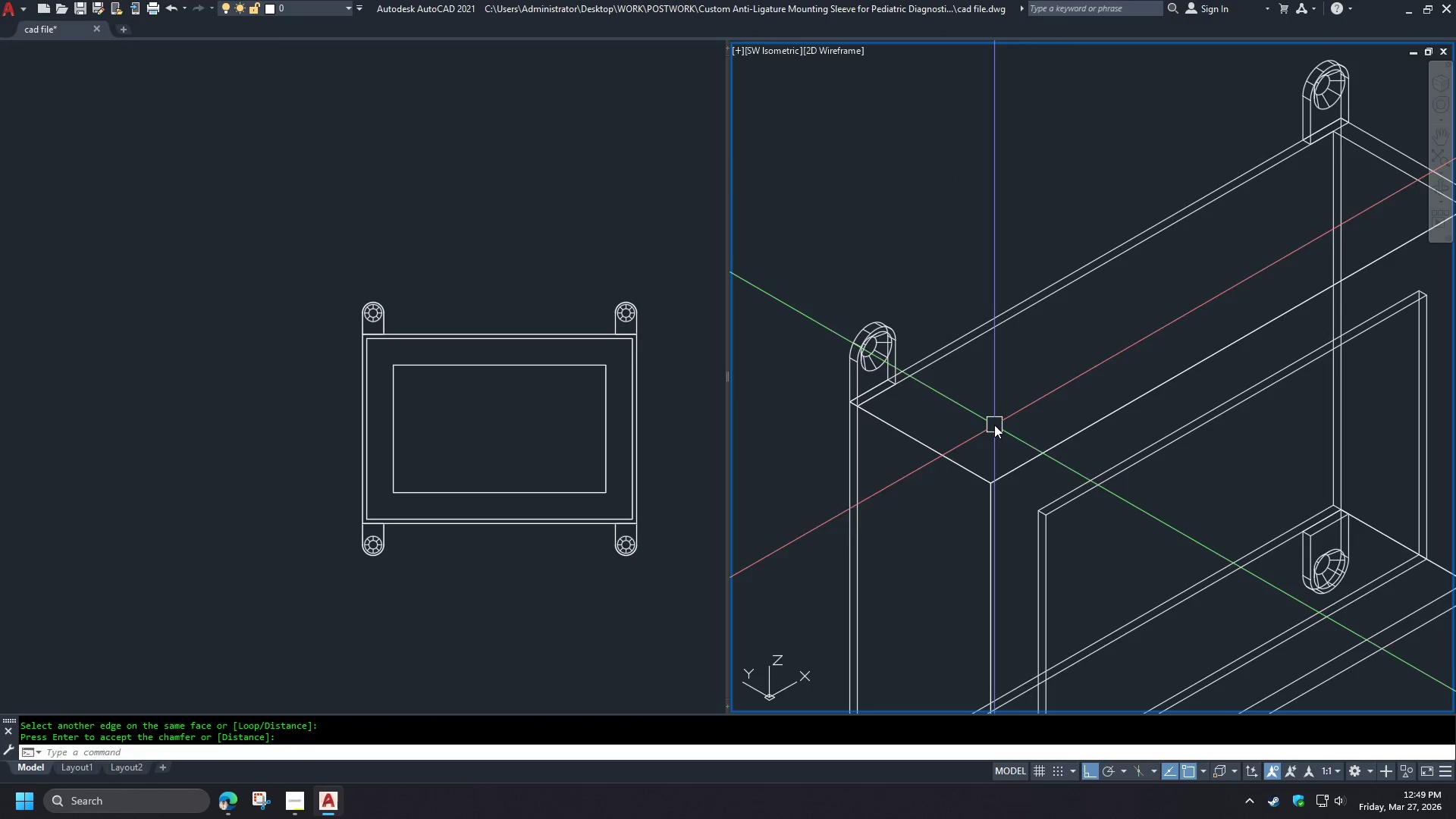 
hold_key(key=ShiftLeft, duration=0.98)
 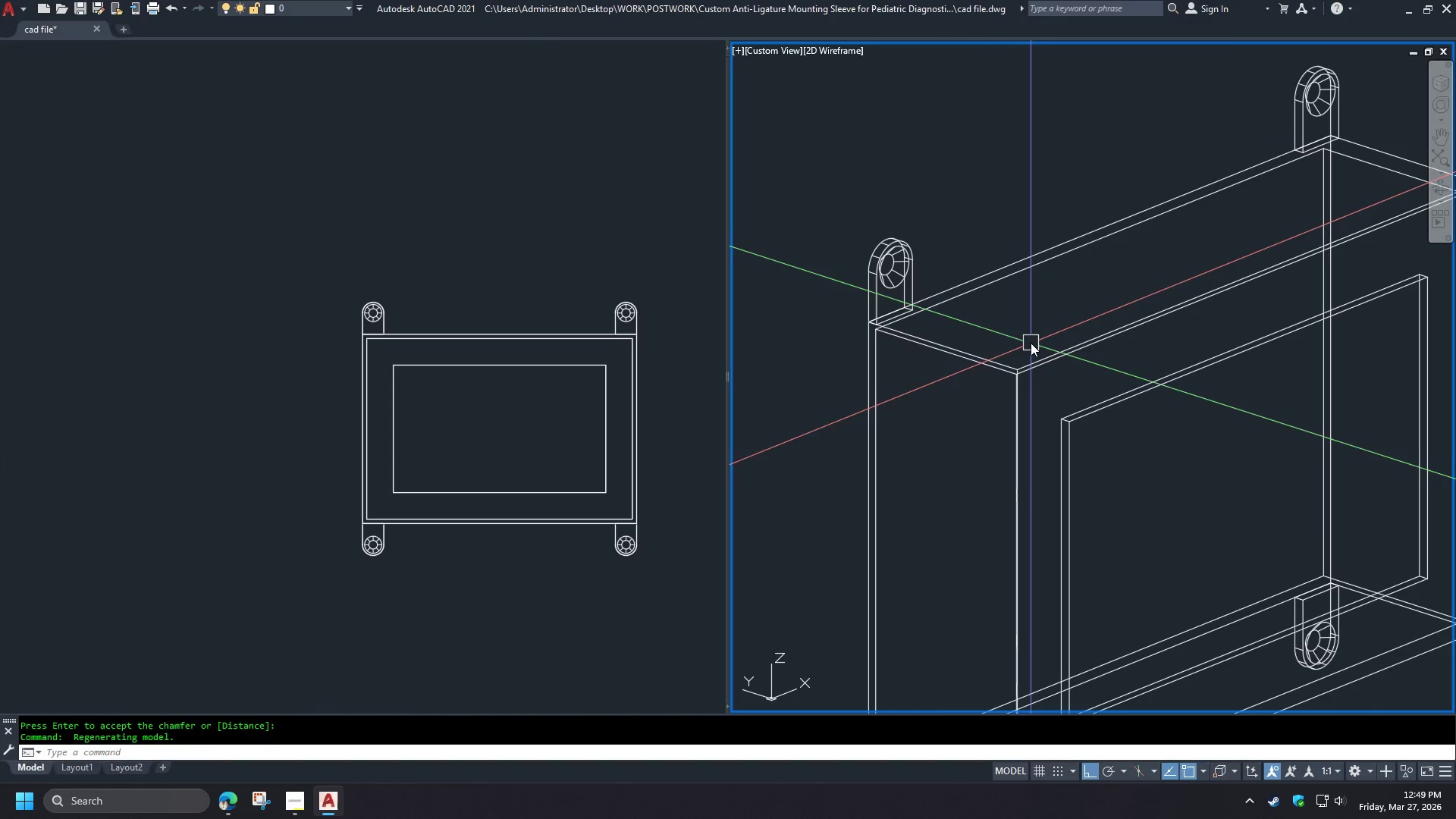 
hold_key(key=ShiftLeft, duration=13.22)
 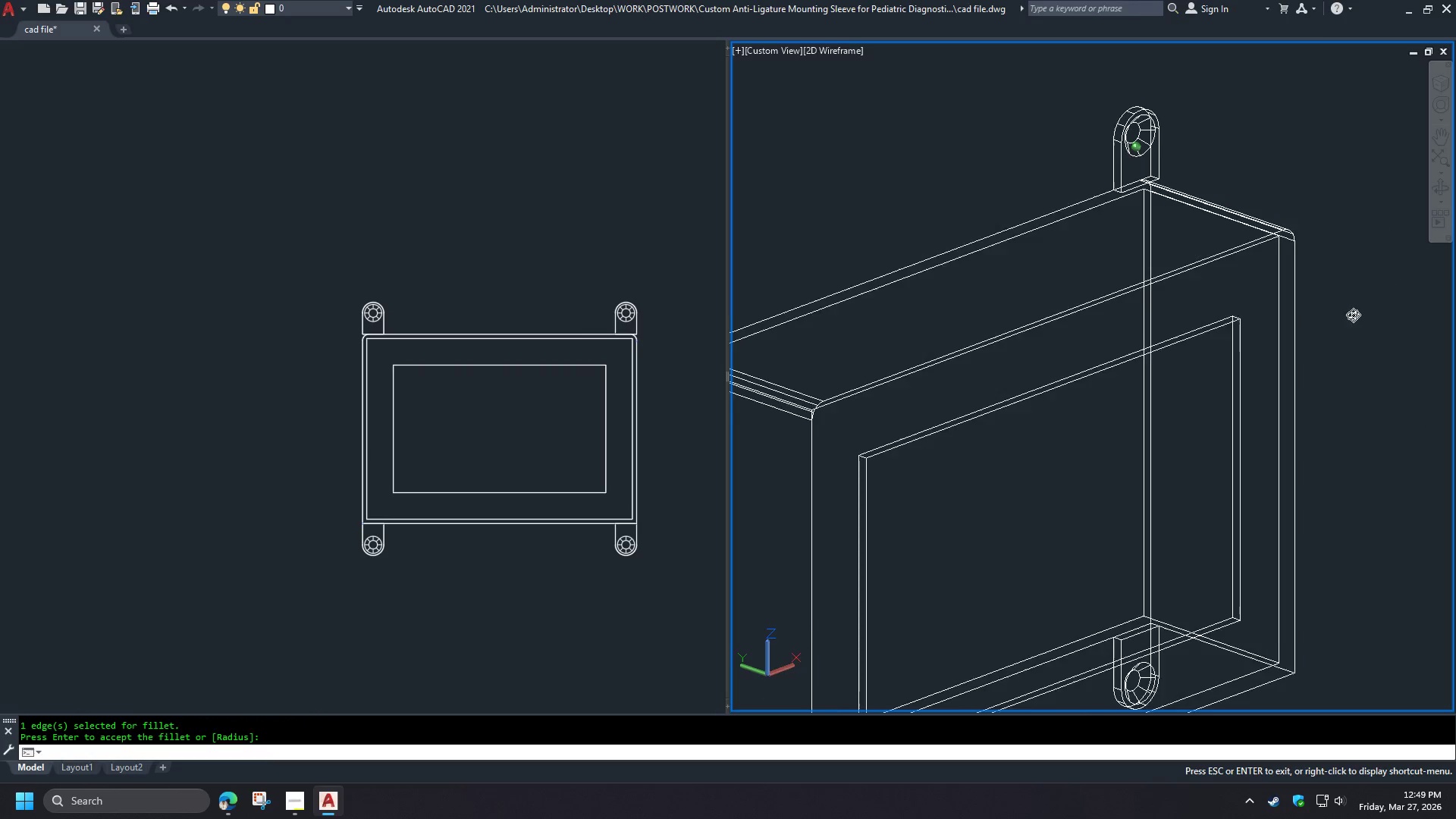 
type(fil)
 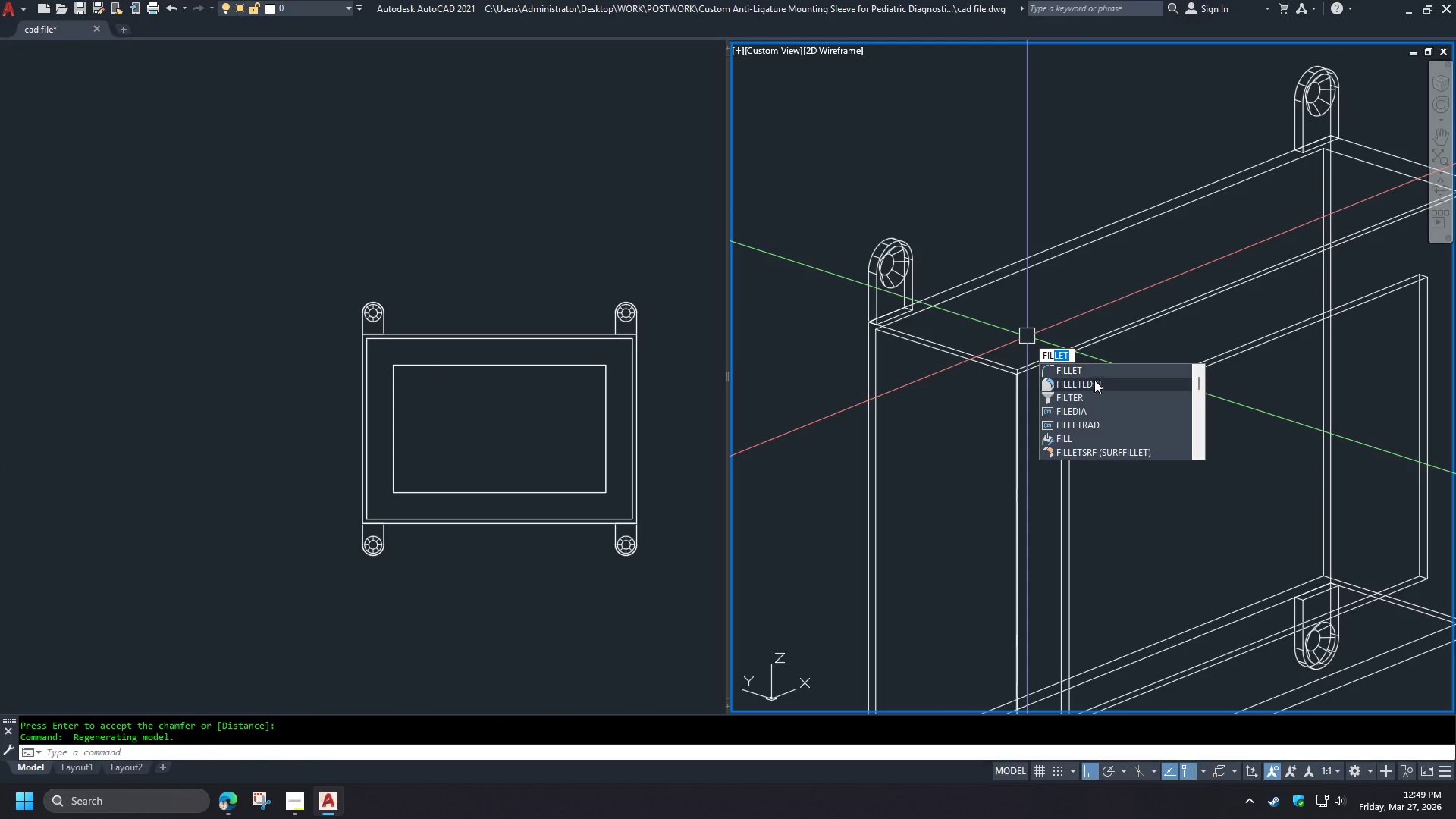 
left_click([1094, 384])
 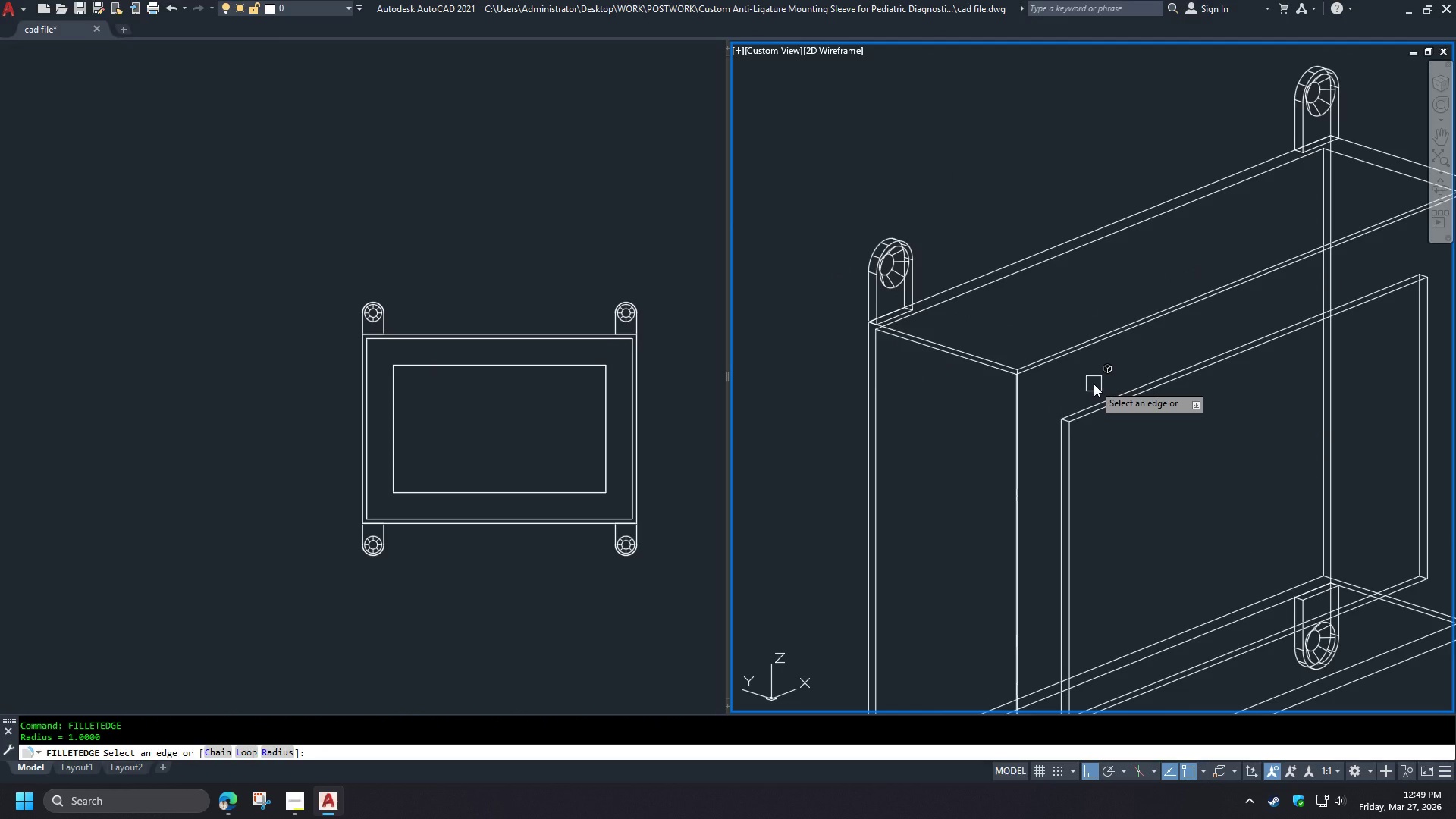 
key(R)
 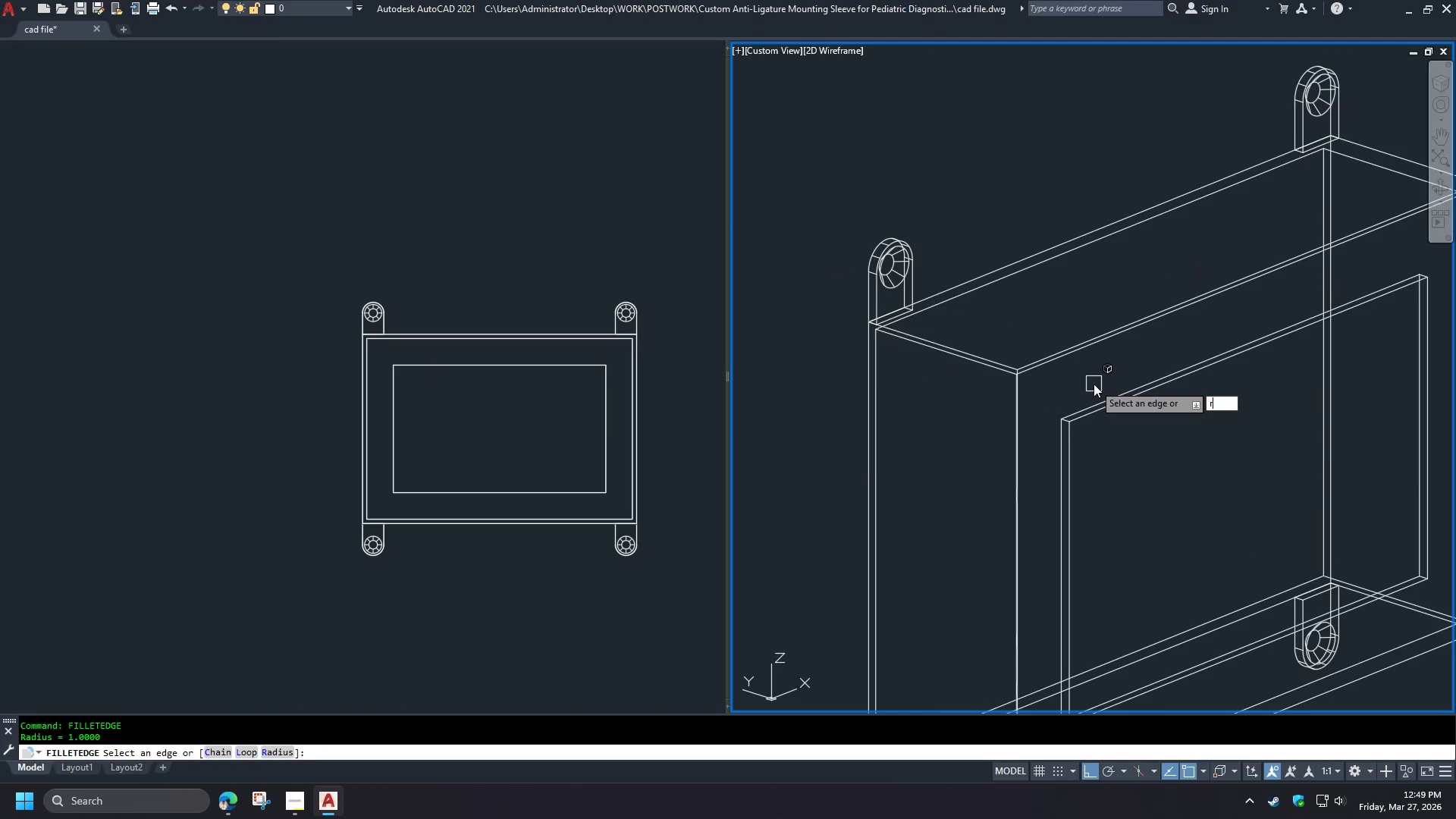 
key(Space)
 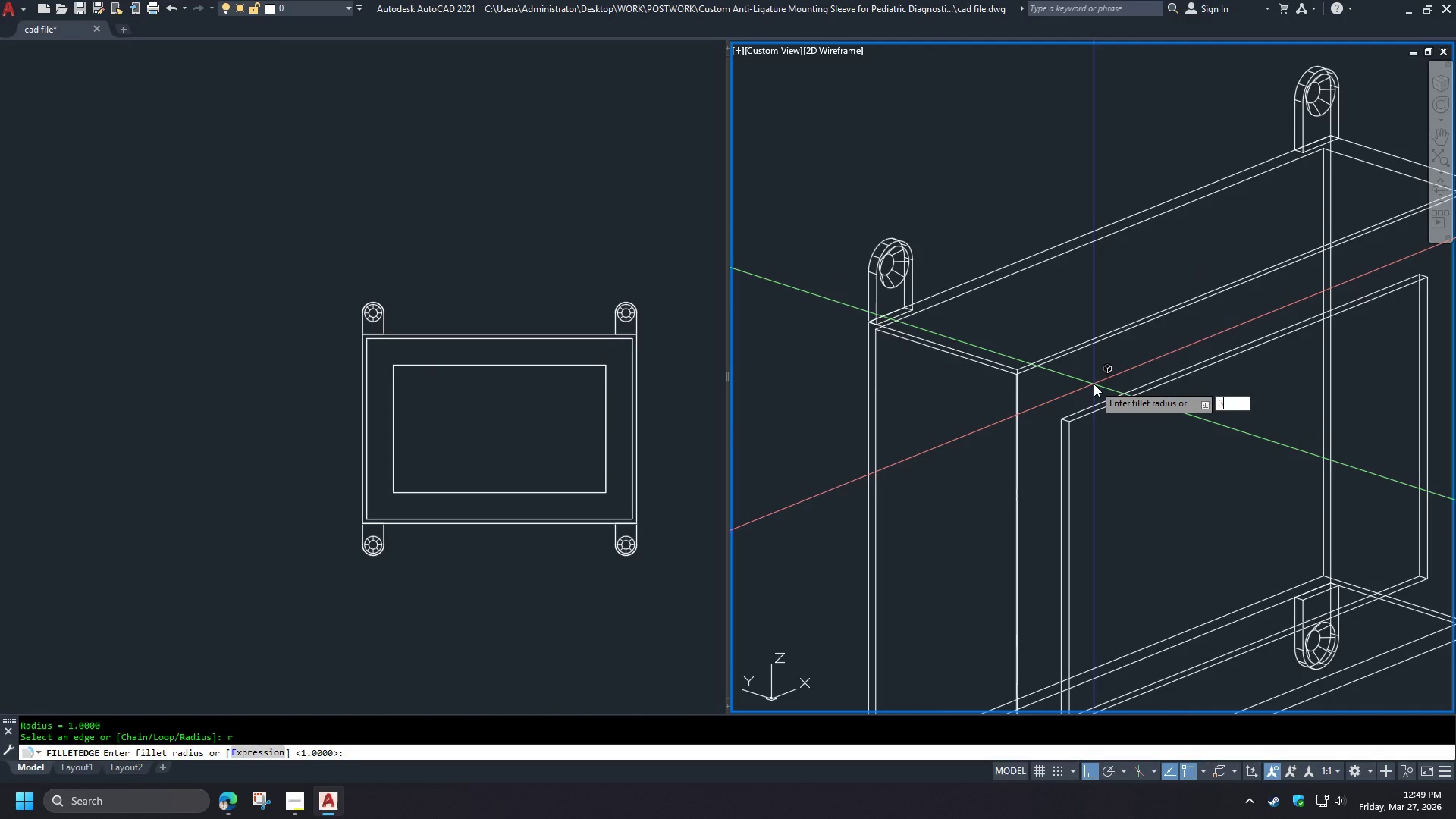 
key(3)
 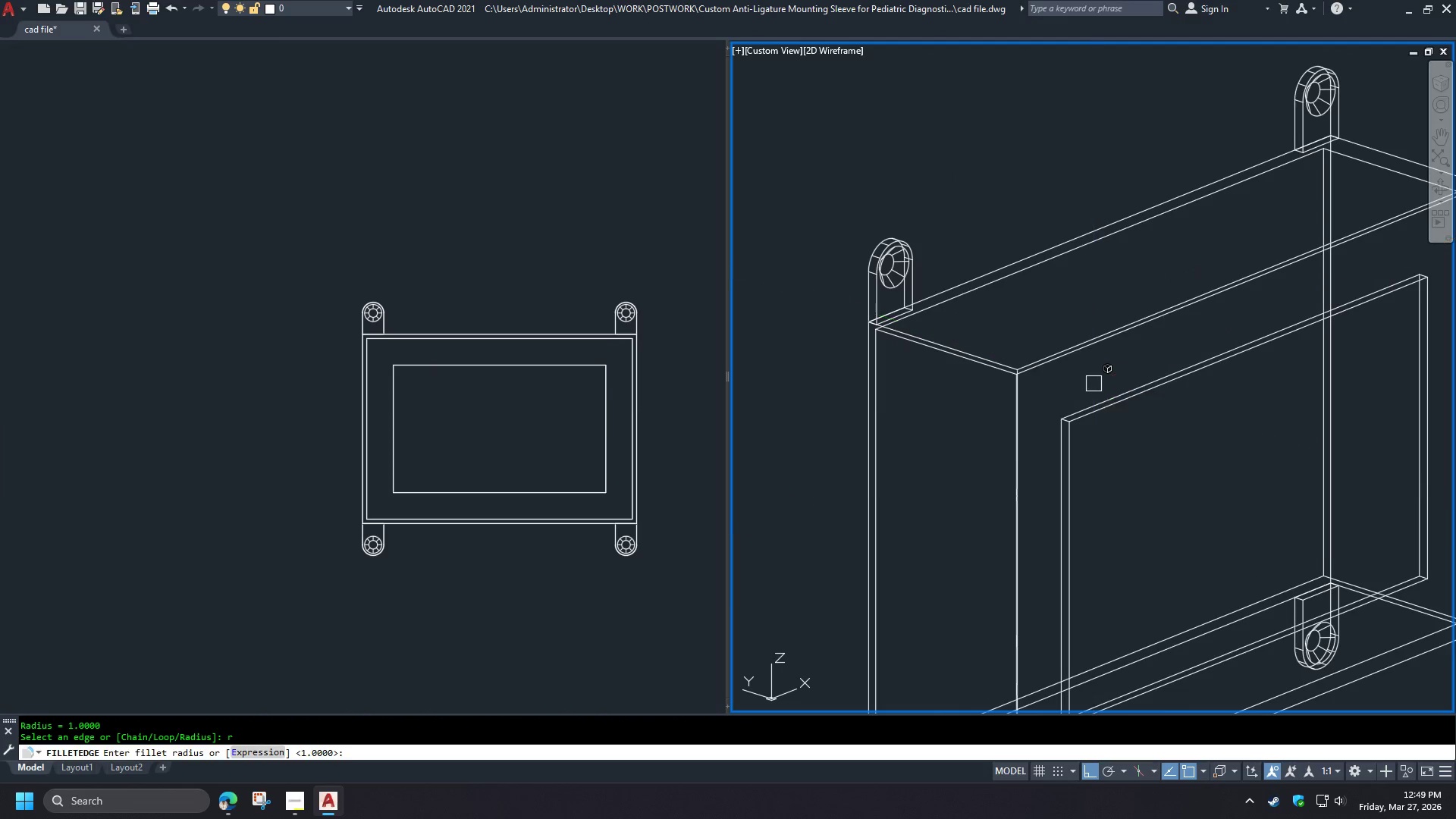 
key(Space)
 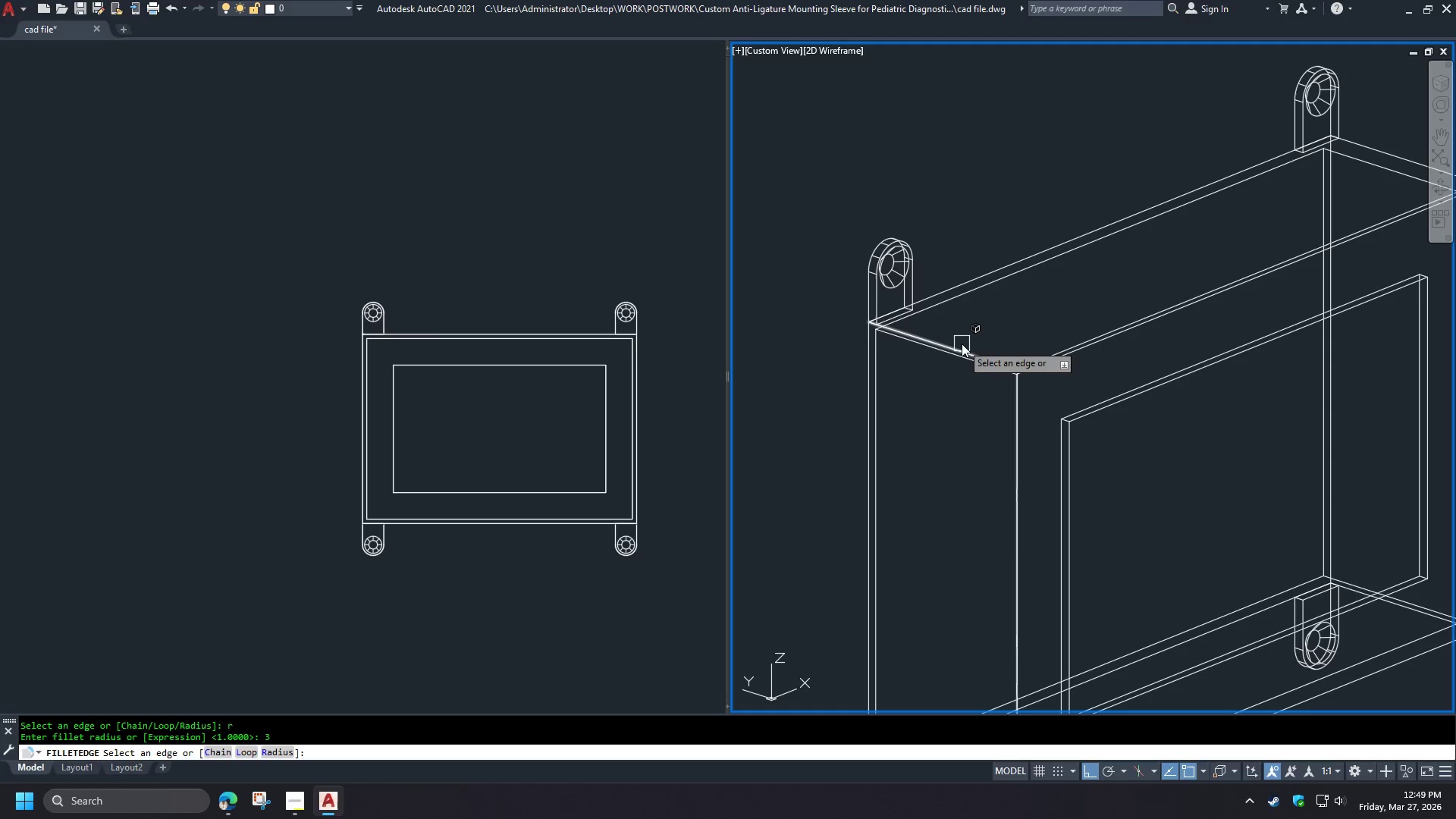 
left_click([962, 344])
 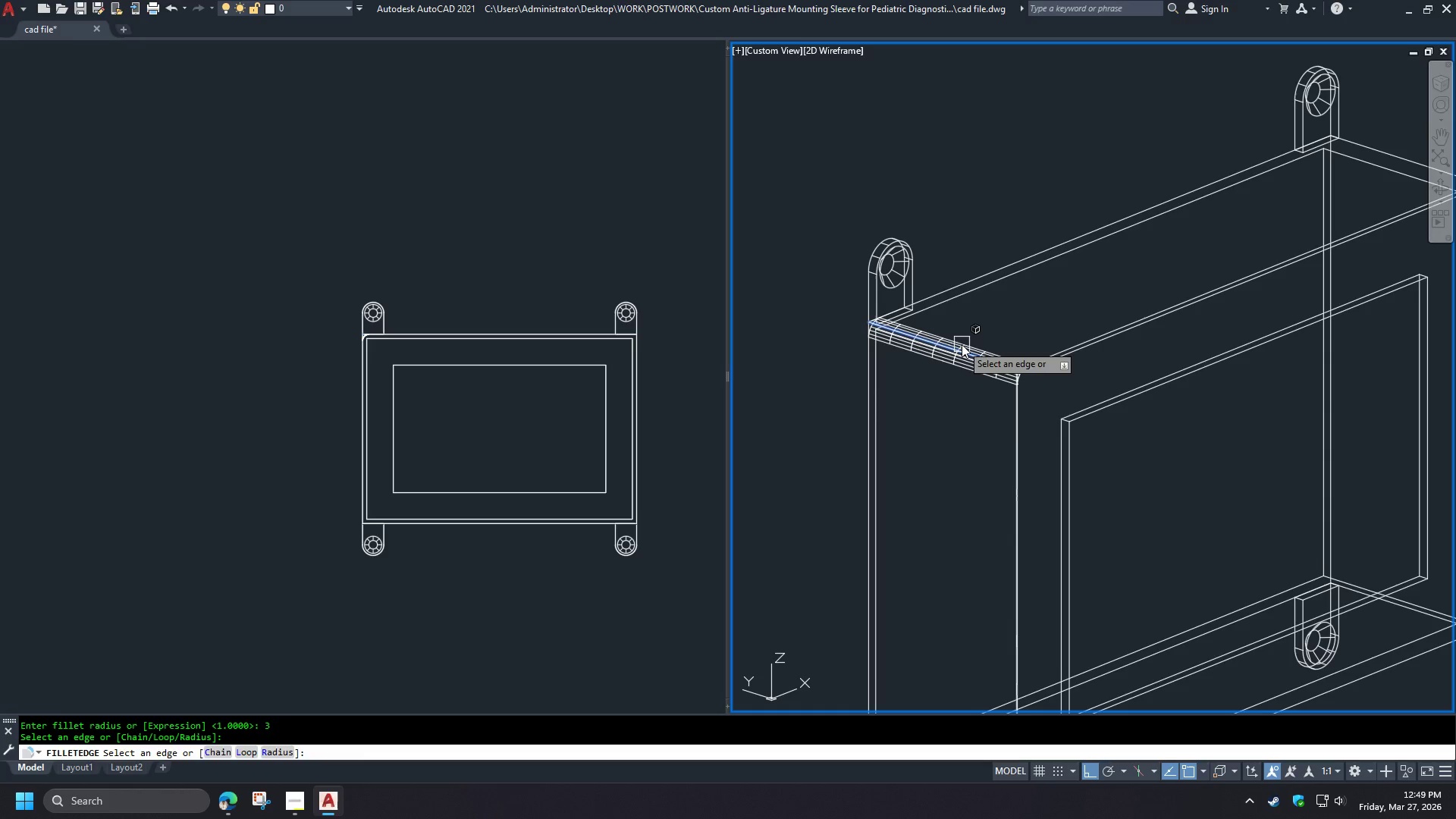 
key(Space)
 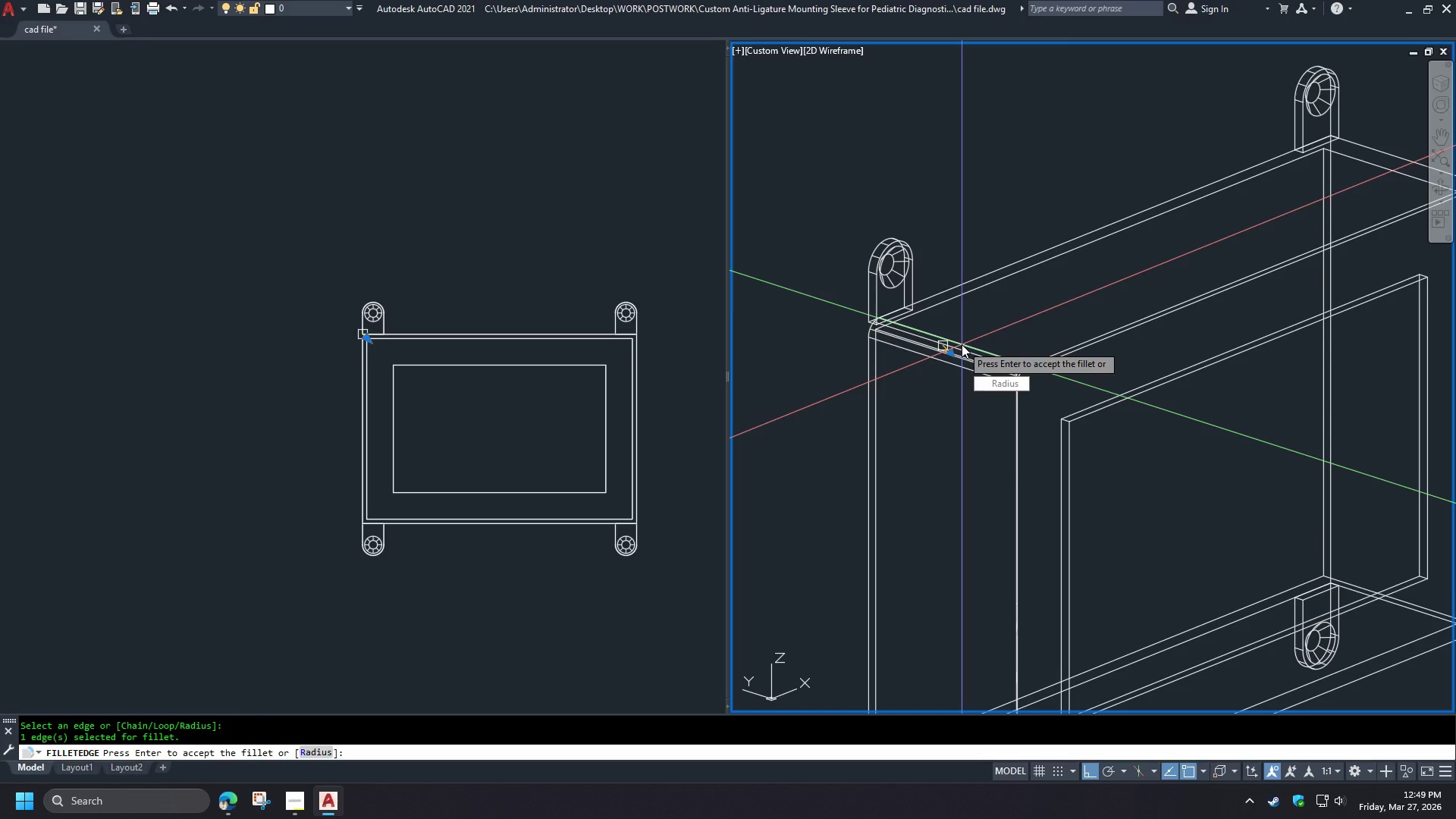 
key(Space)
 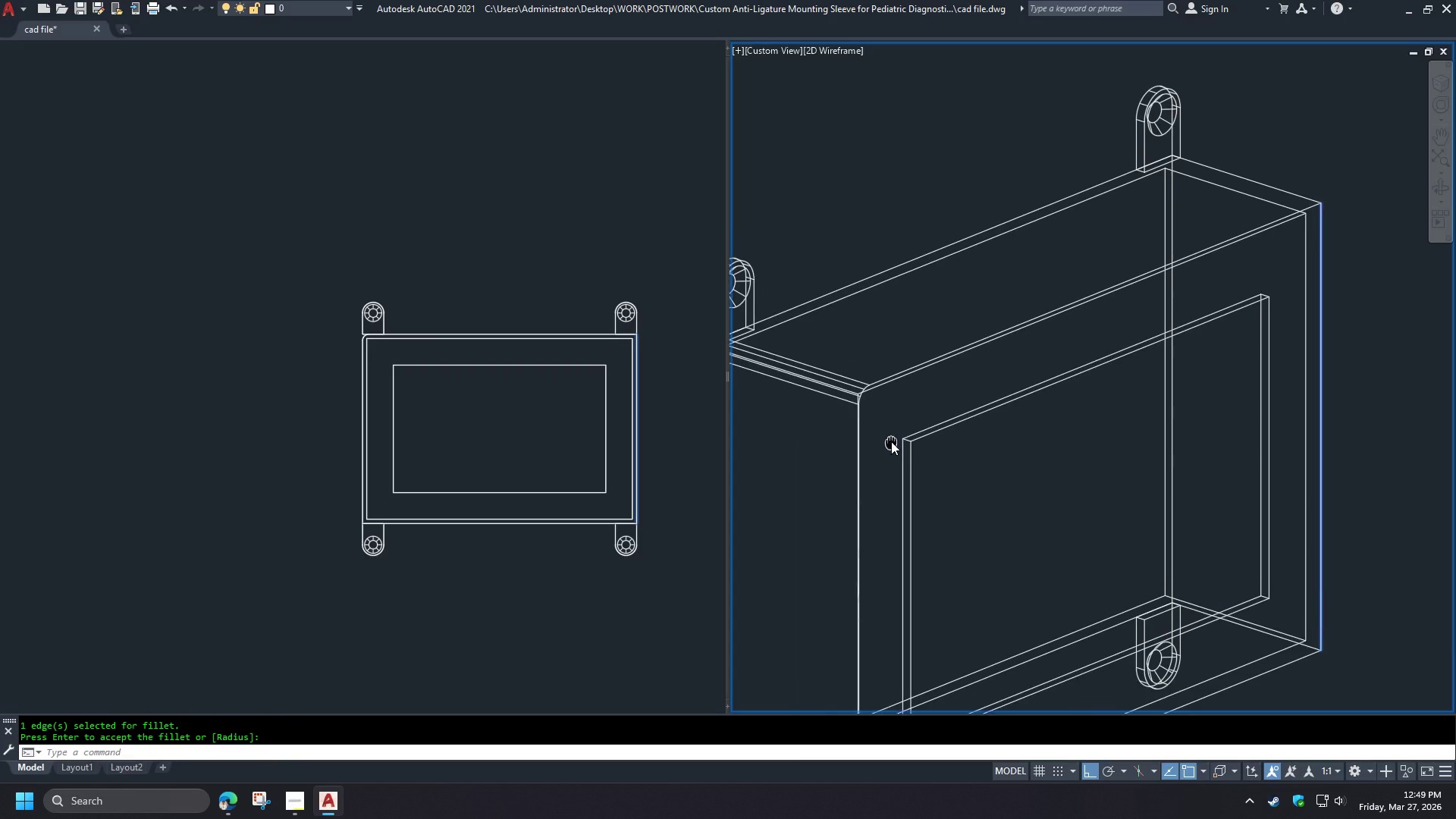 
key(Space)
 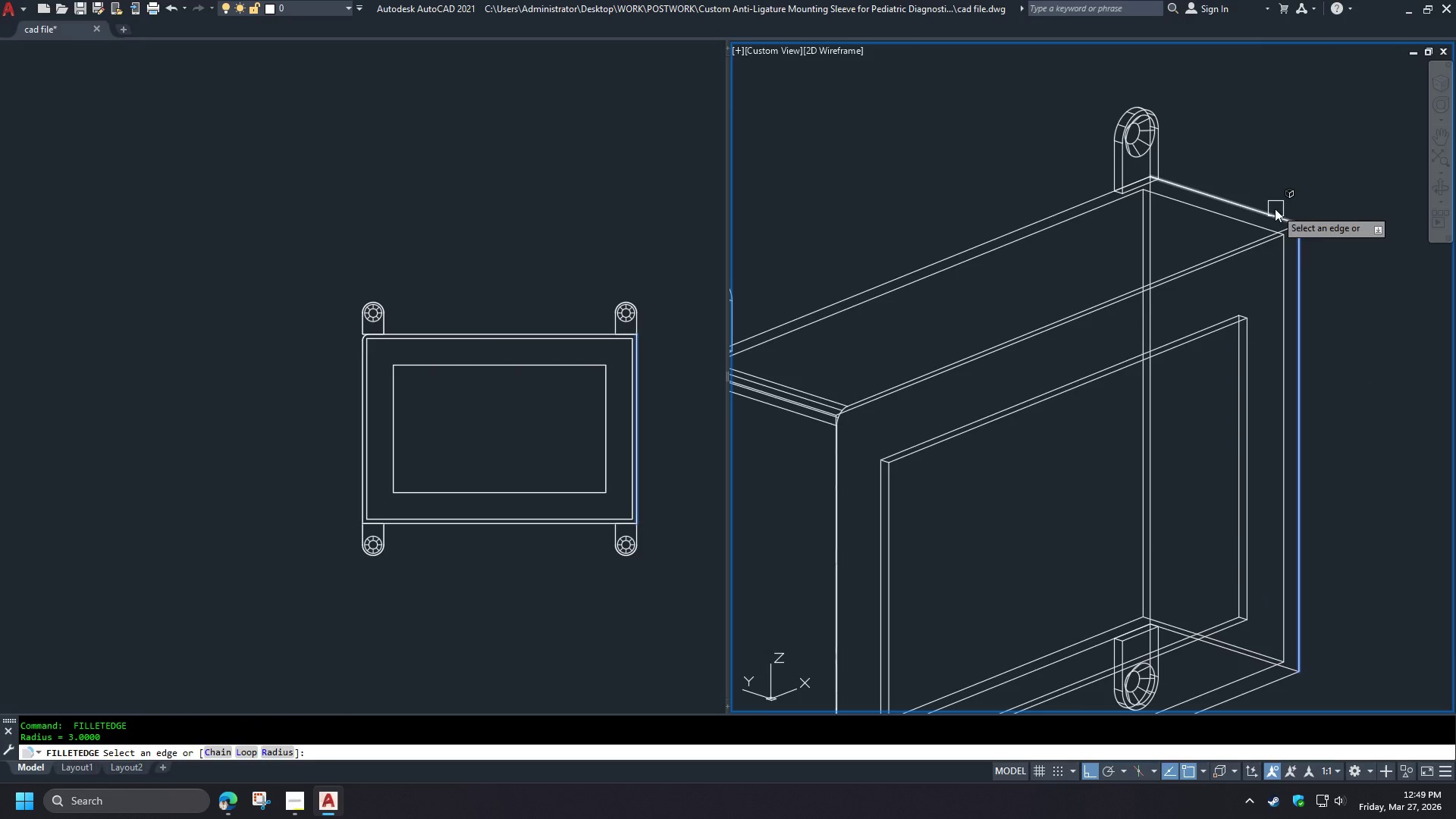 
left_click([1272, 211])
 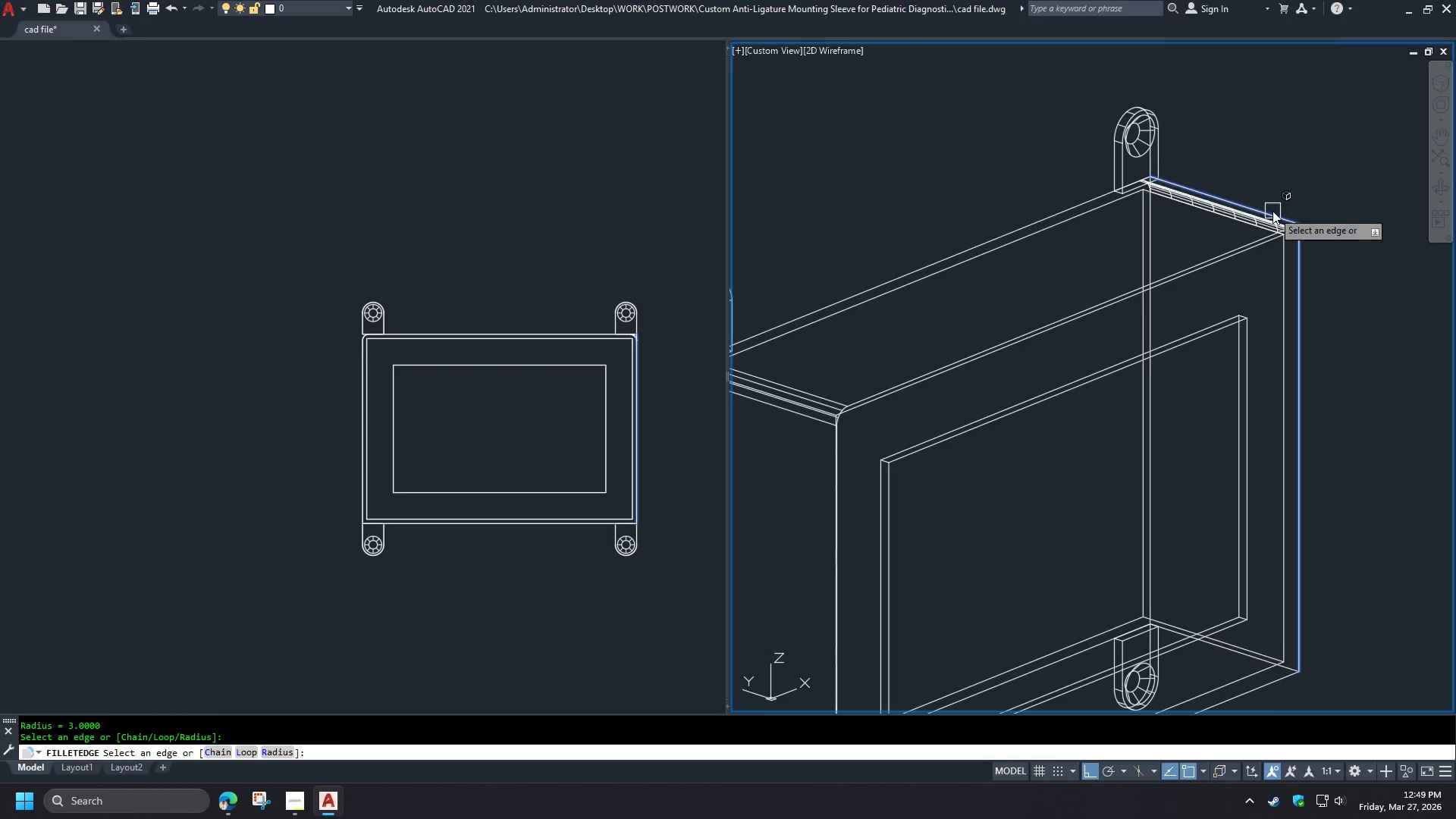 
key(Space)
 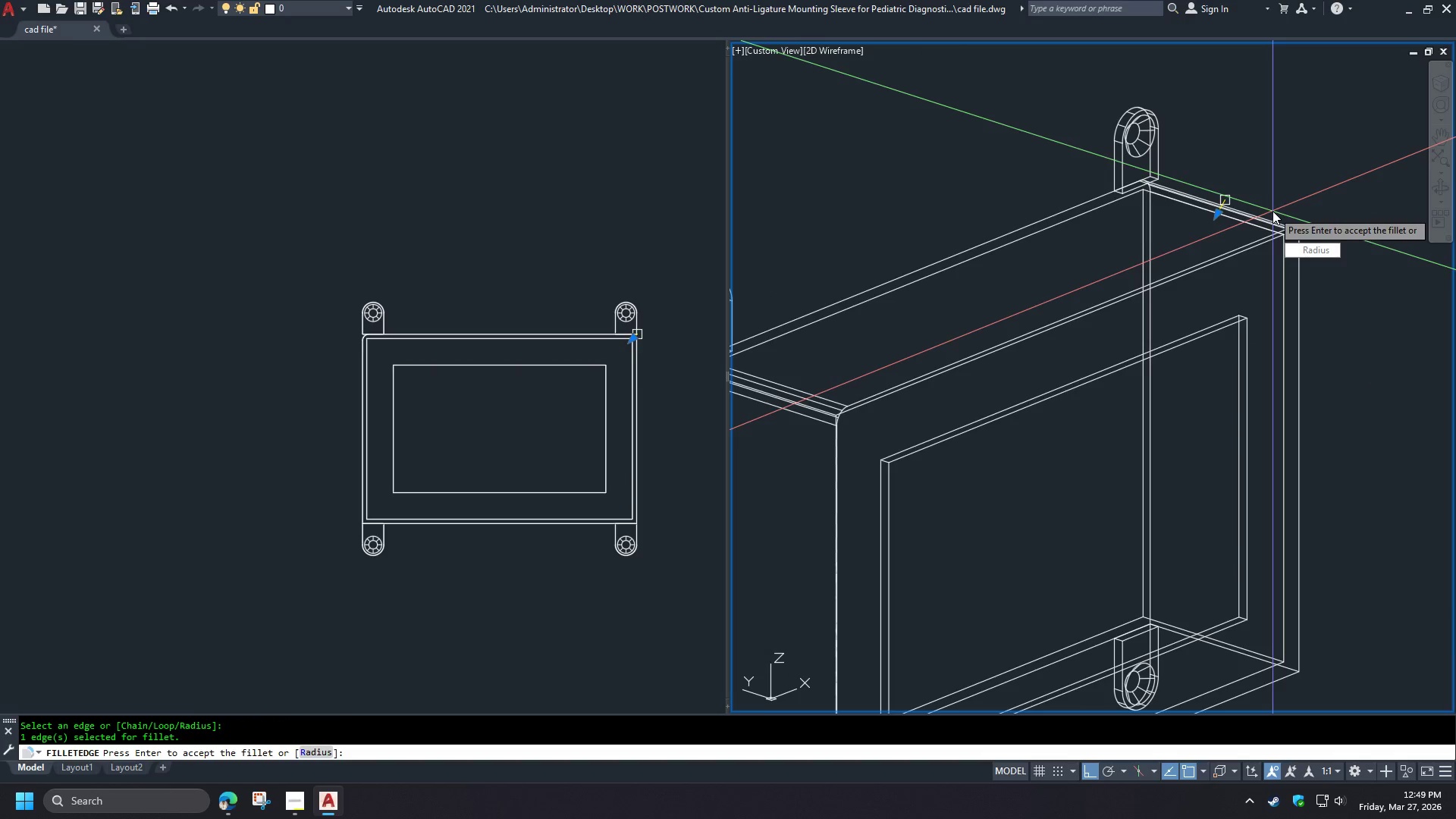 
key(Space)
 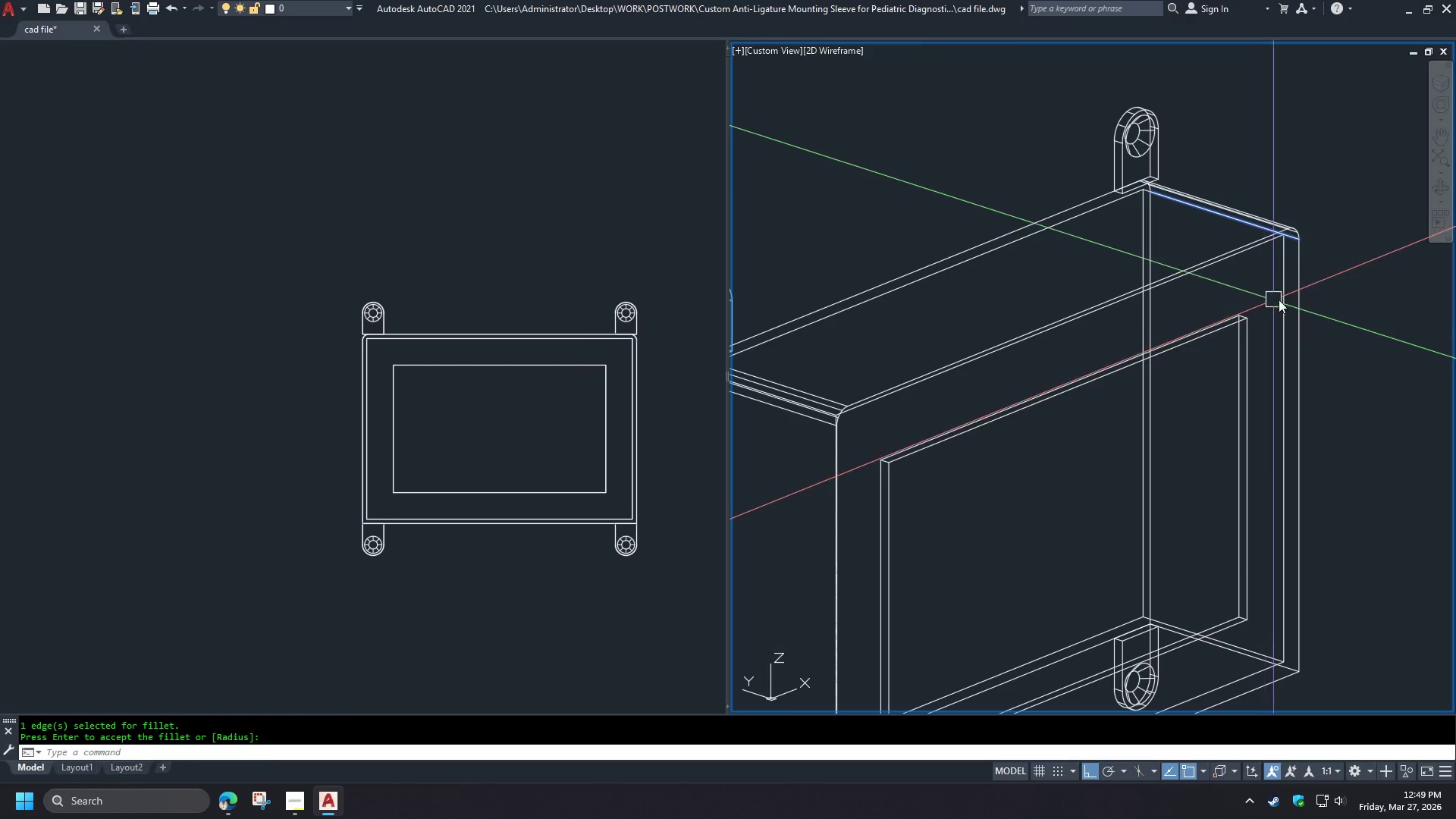 
hold_key(key=ShiftLeft, duration=1.52)
 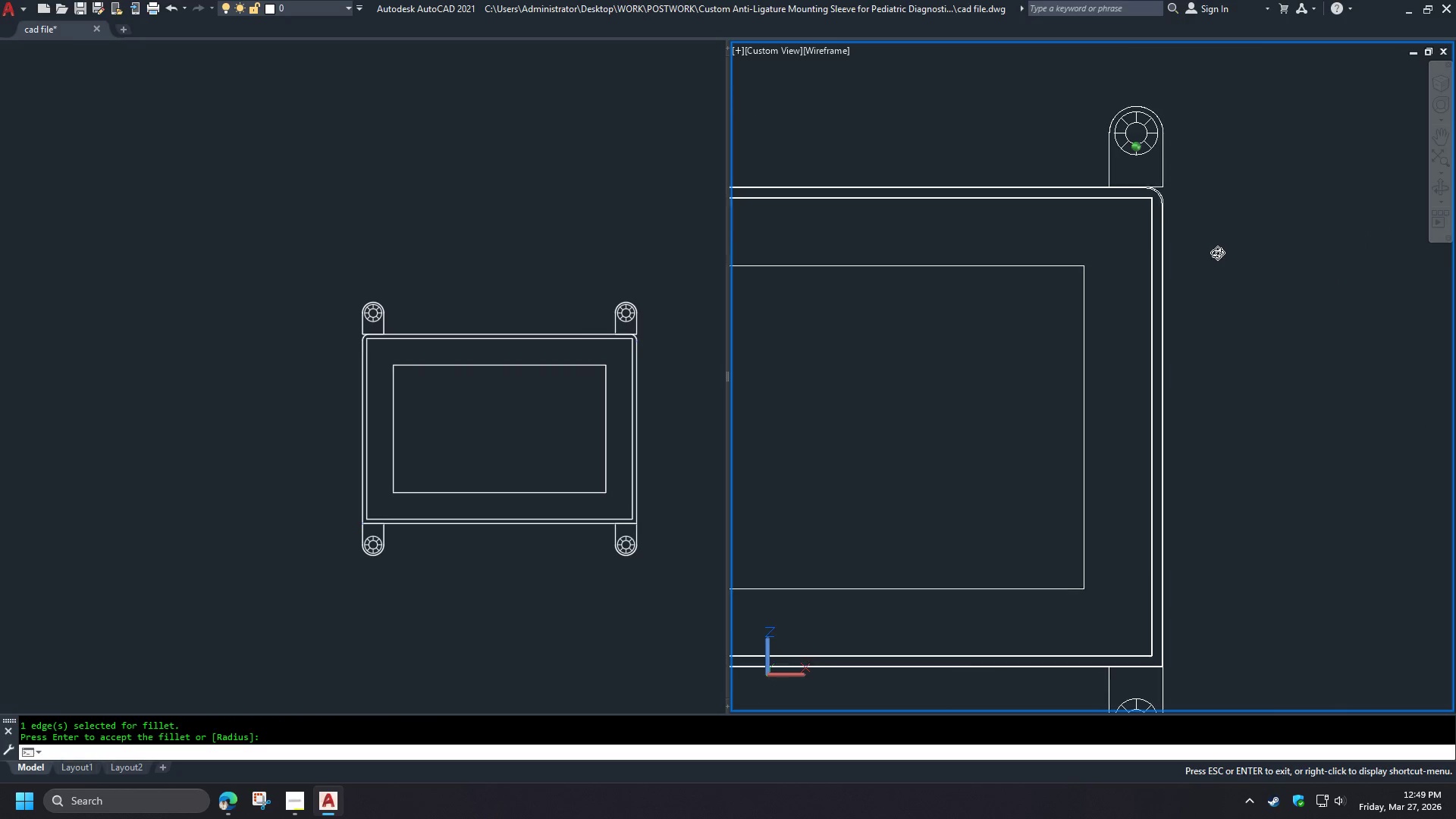 
hold_key(key=ShiftLeft, duration=1.33)
 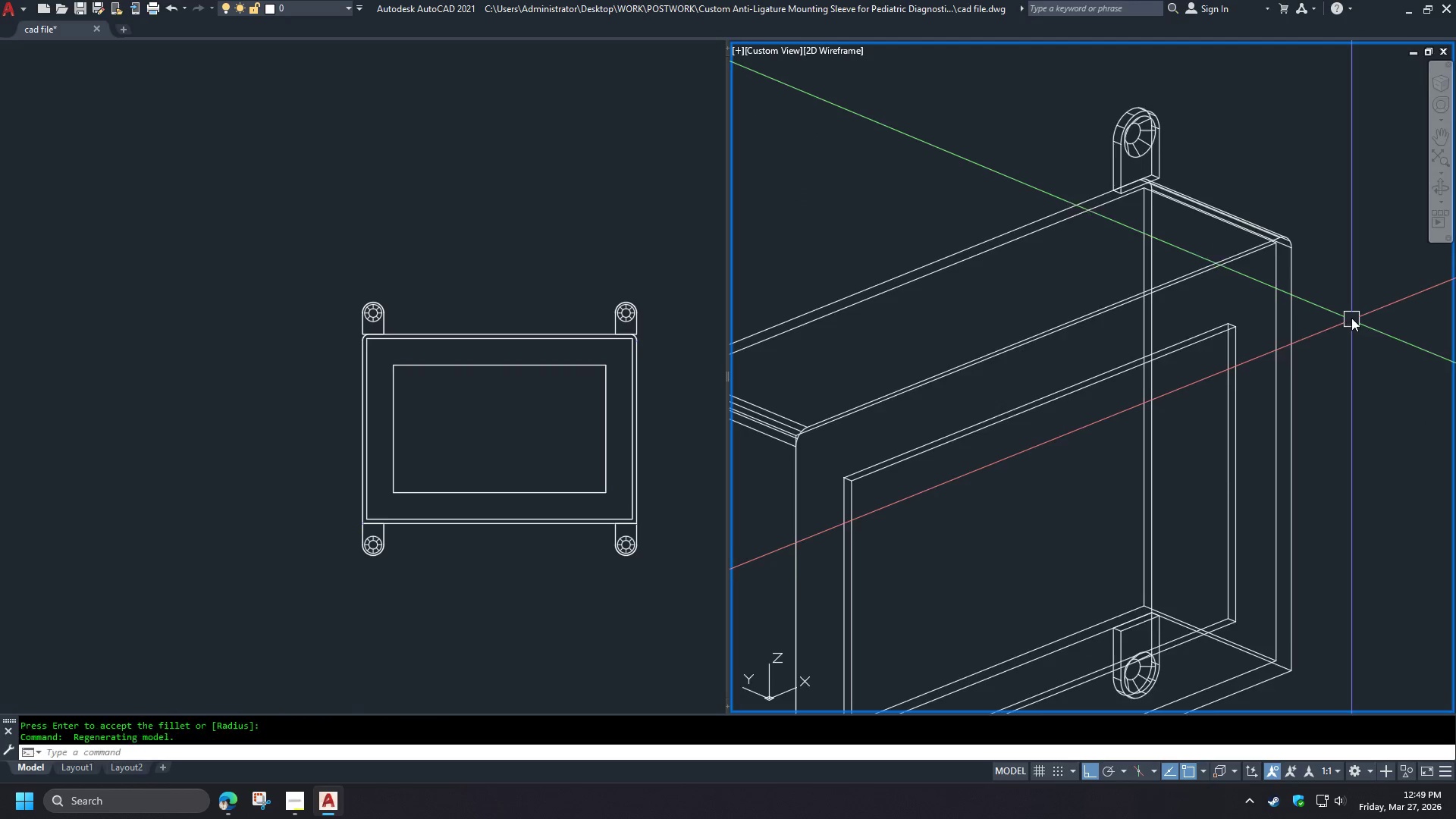 
scroll: coordinate [1345, 300], scroll_direction: down, amount: 2.0
 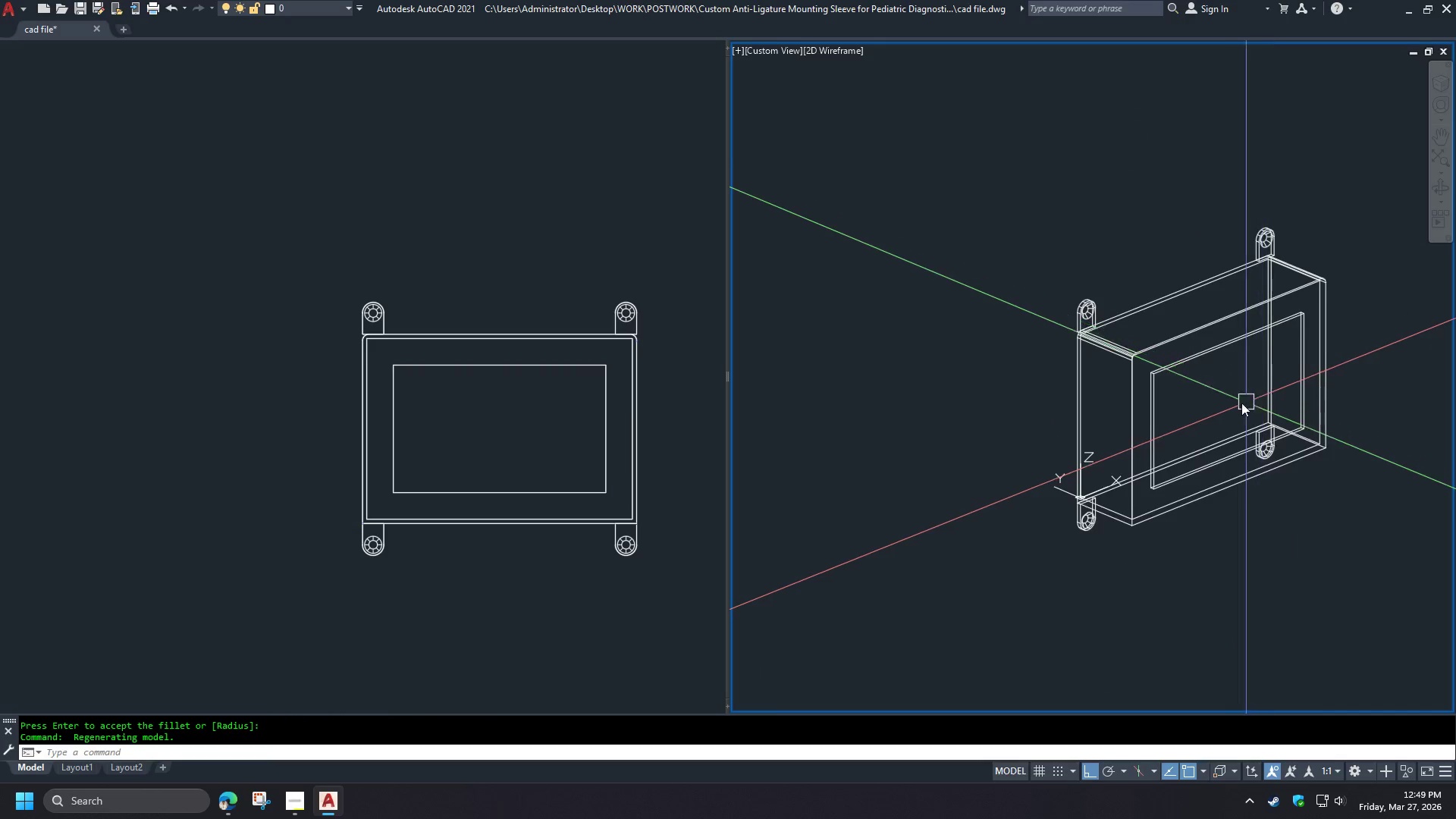 
scroll: coordinate [1198, 402], scroll_direction: up, amount: 2.0
 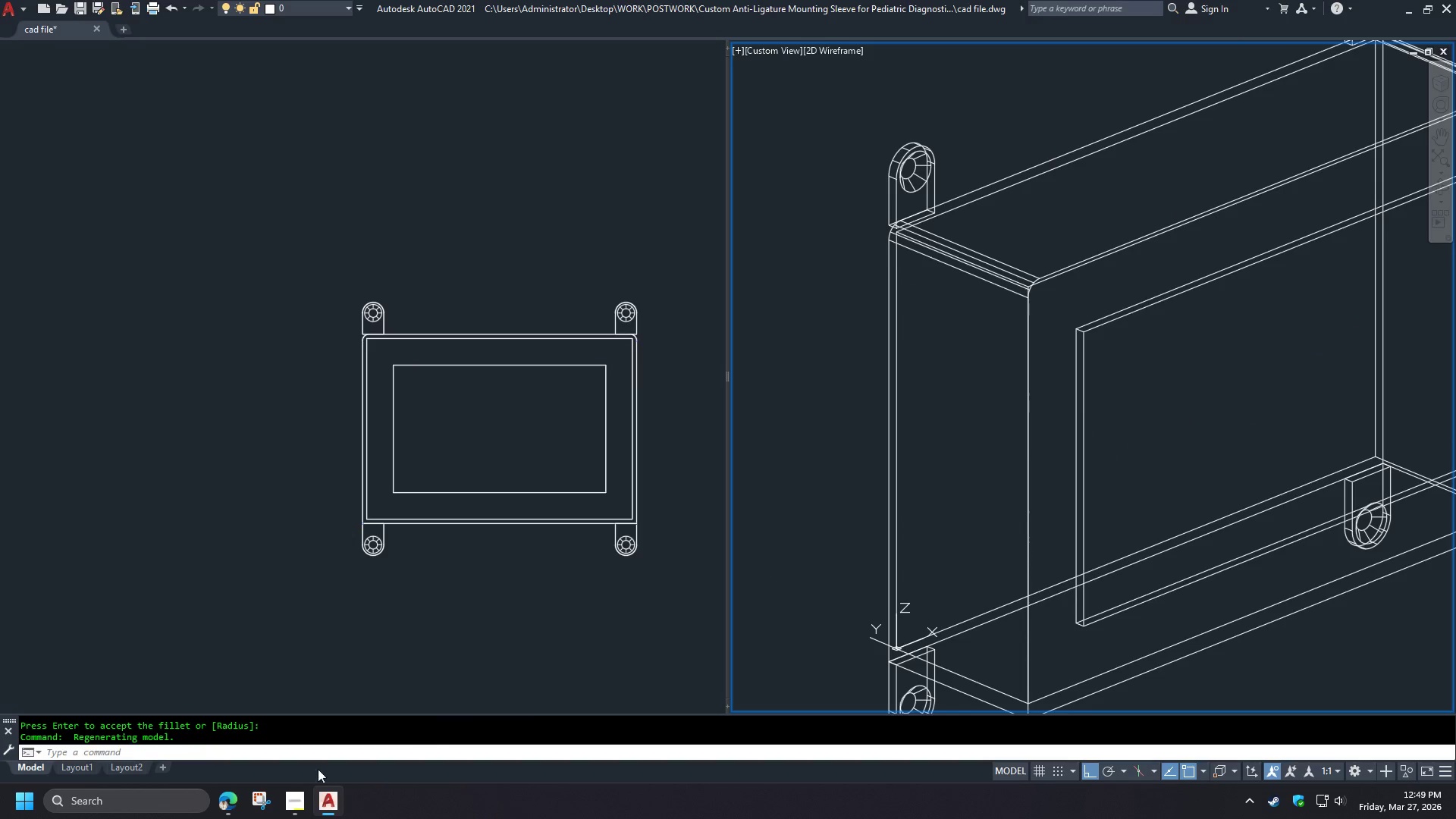 
left_click([300, 804])